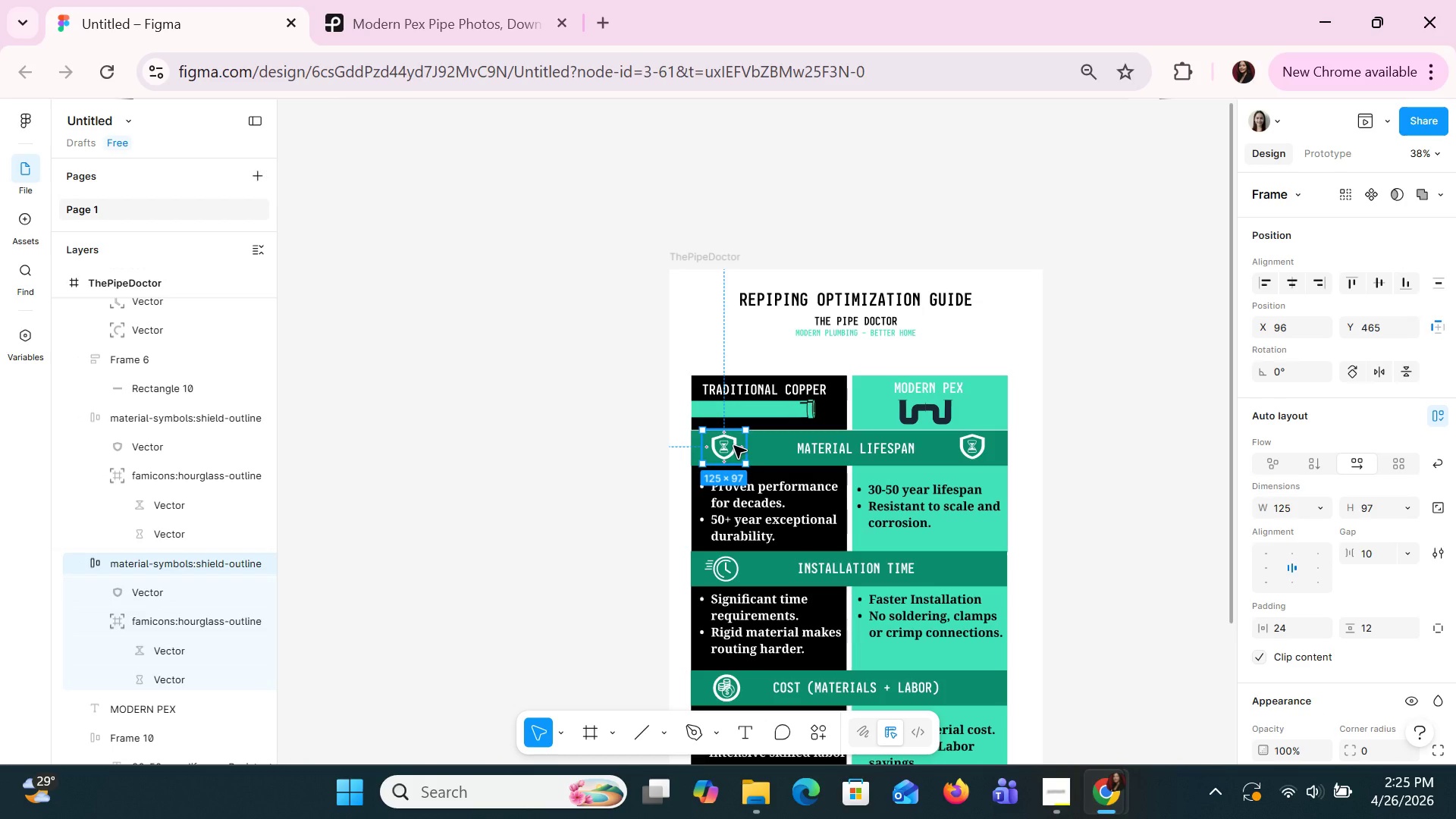 
double_click([187, 559])
 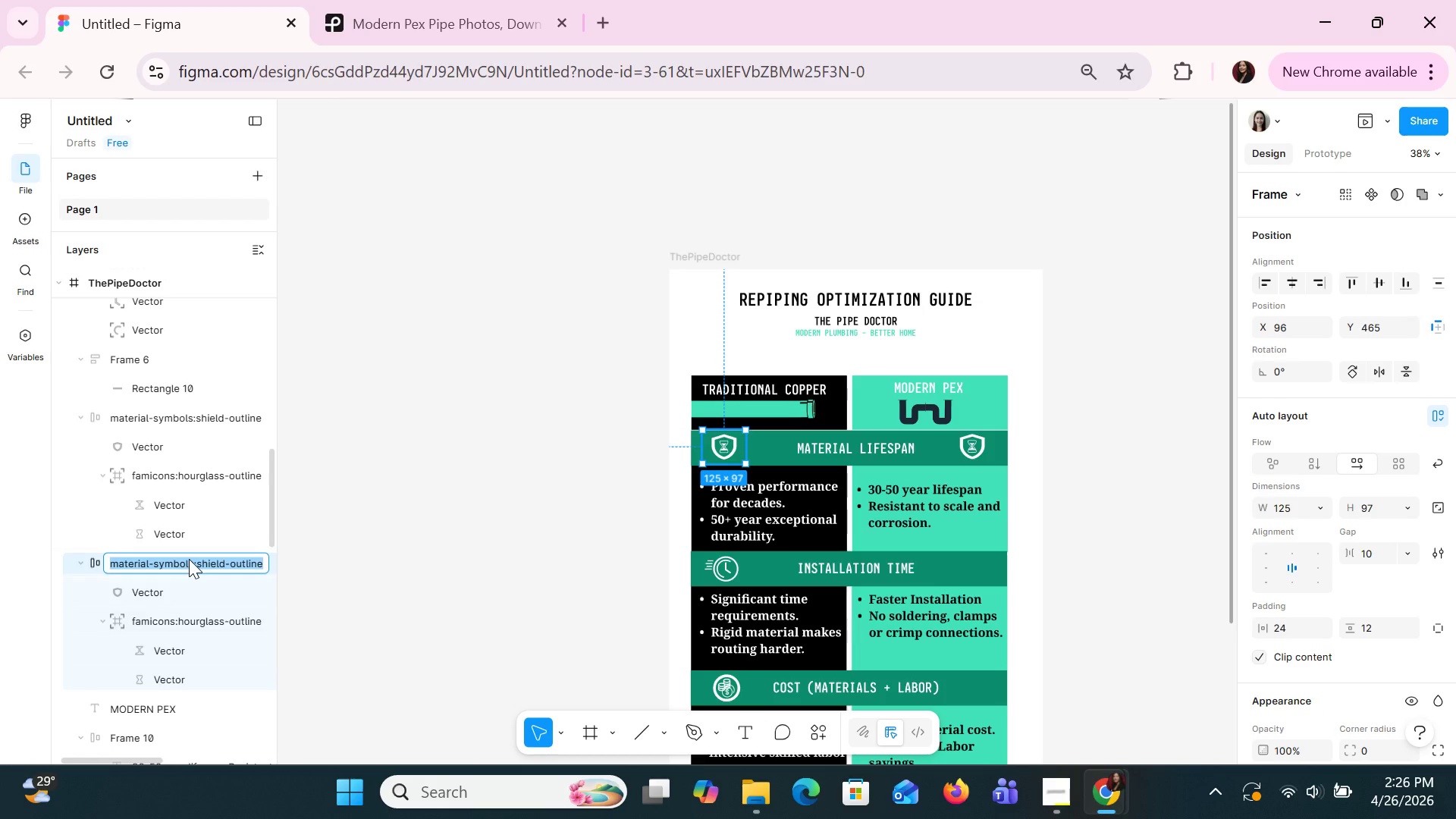 
type(Icon)
 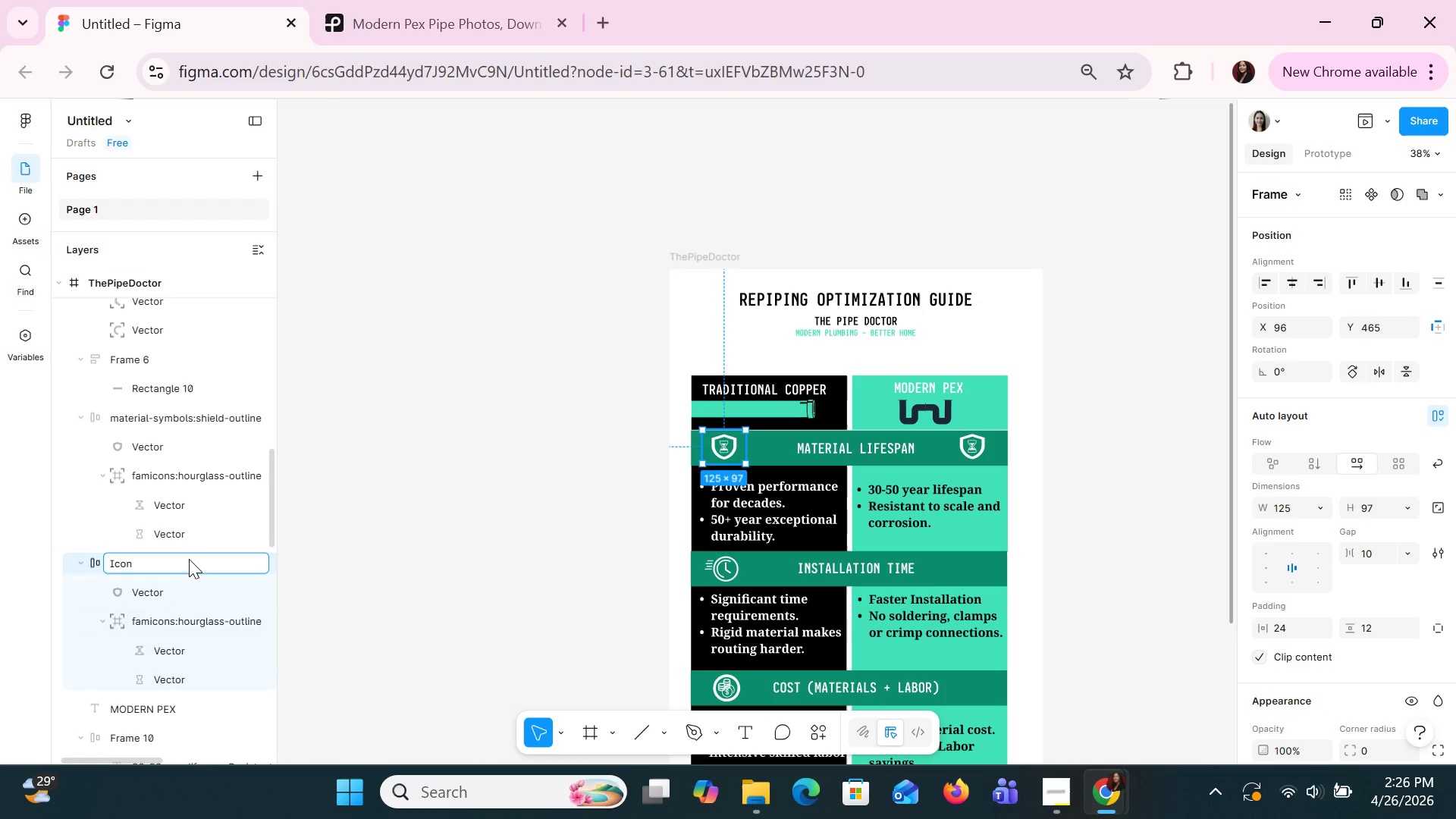 
key(Alt+AltLeft)
 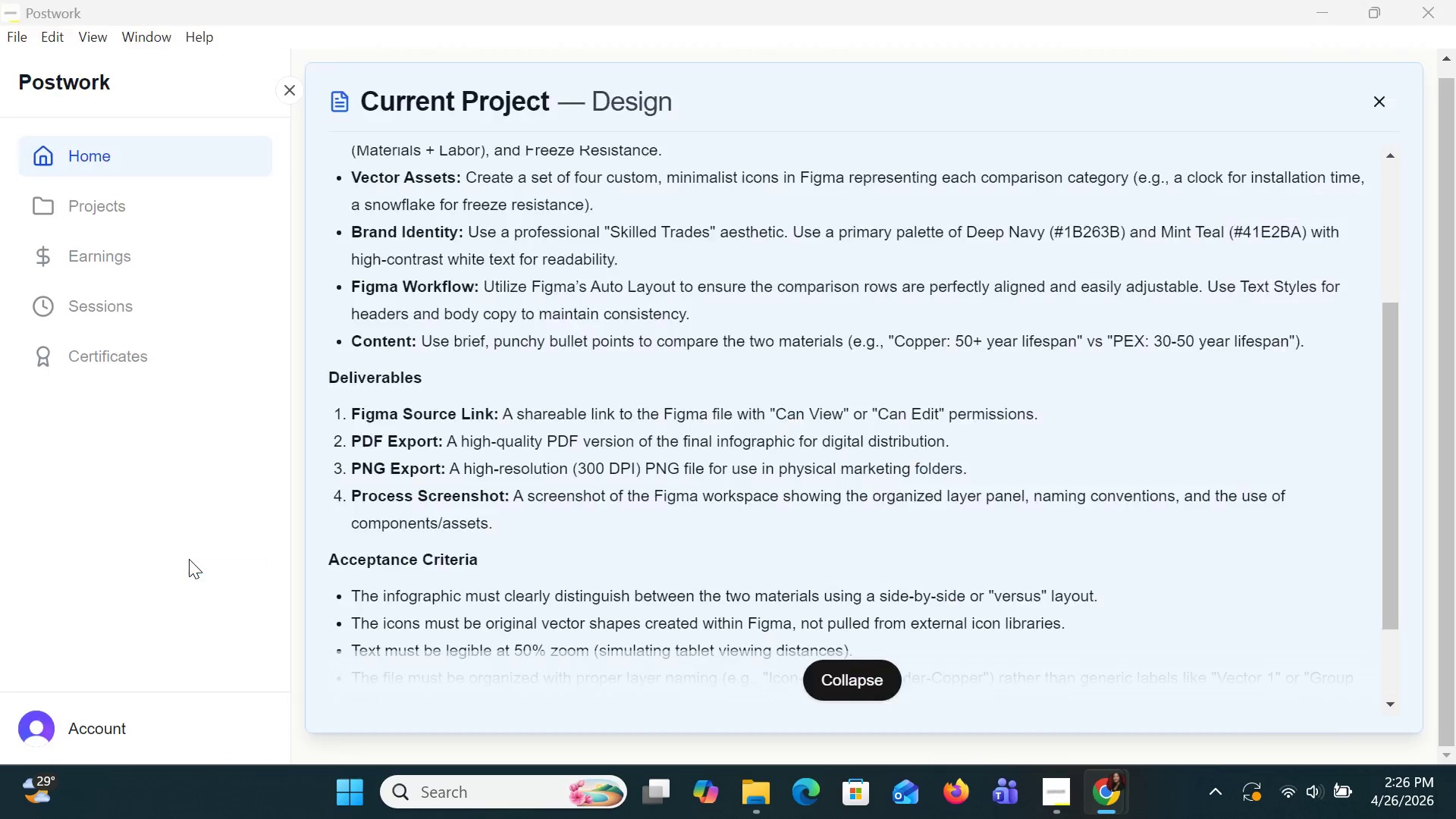 
key(Alt+Tab)